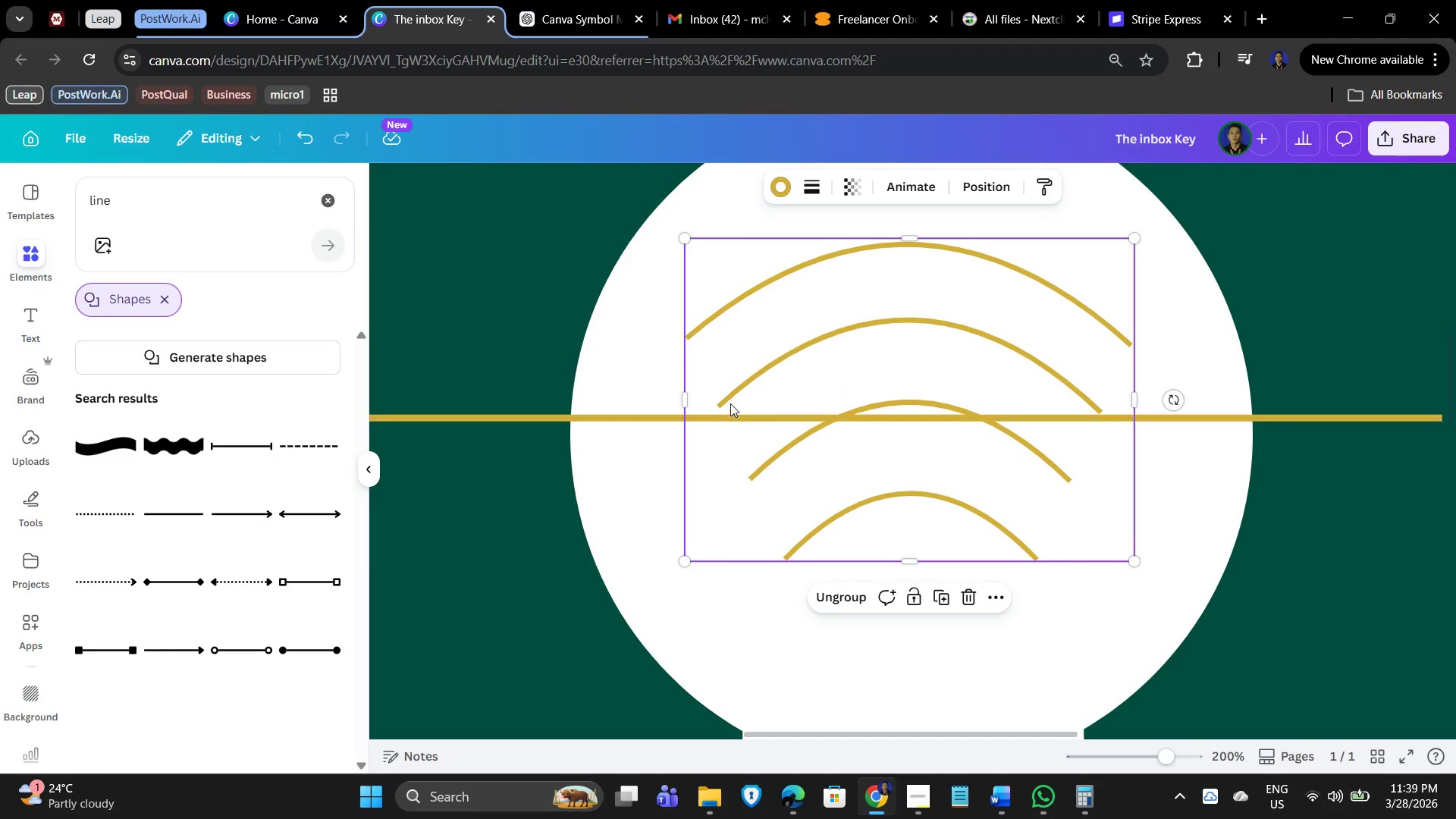 
left_click([730, 399])
 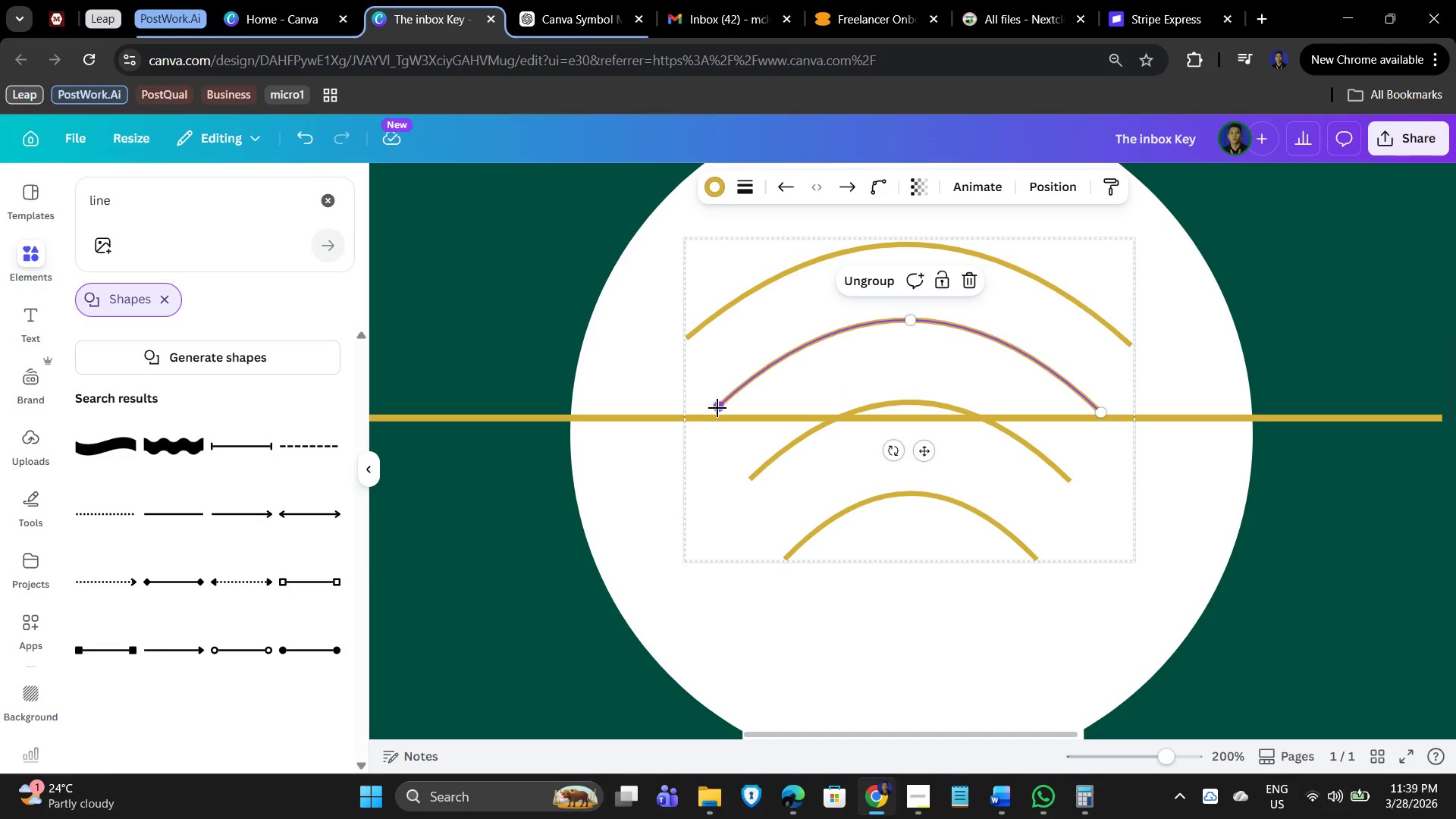 
left_click_drag(start_coordinate=[717, 408], to_coordinate=[718, 413])
 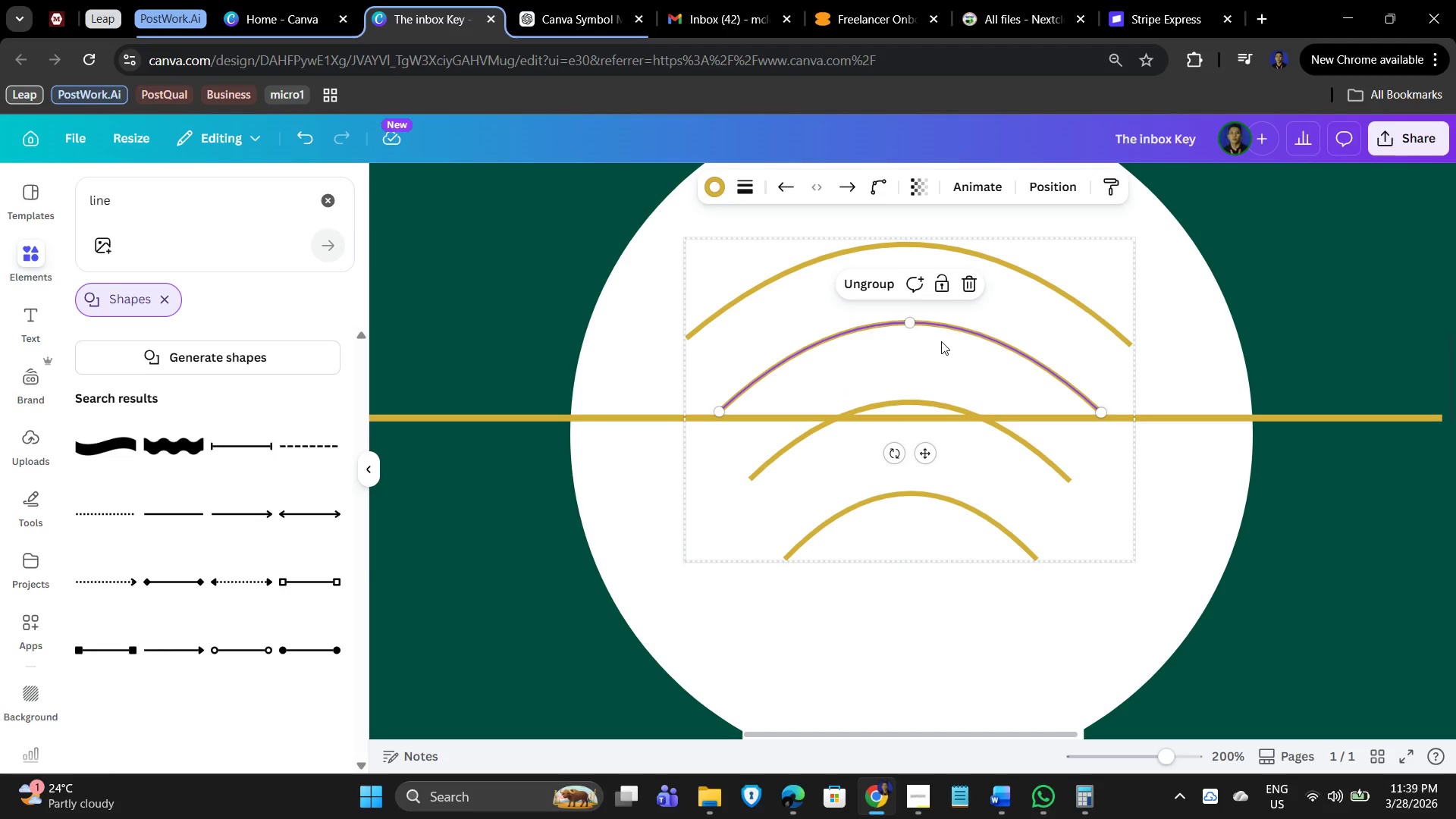 
left_click([956, 367])
 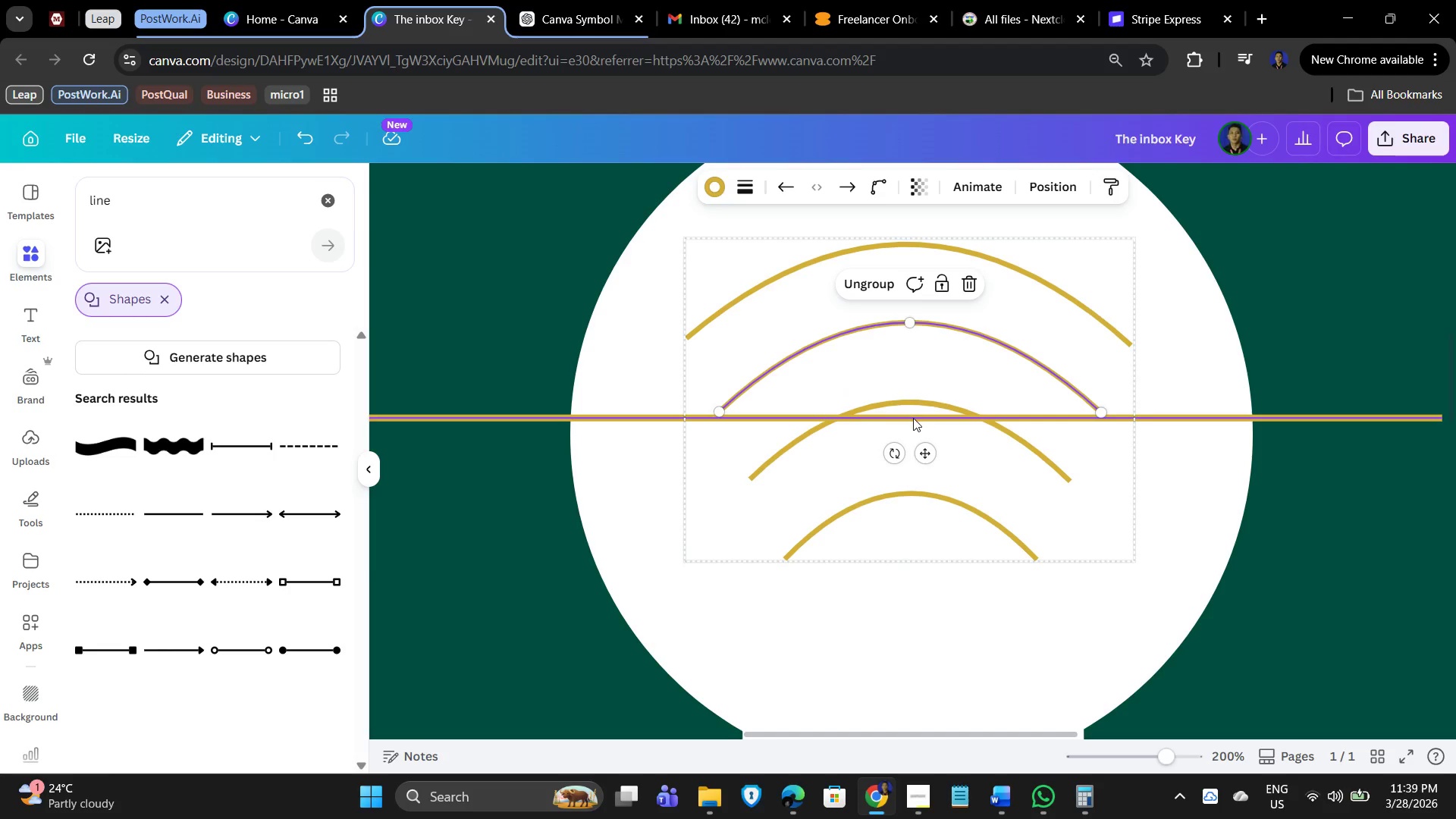 
left_click_drag(start_coordinate=[913, 418], to_coordinate=[915, 344])
 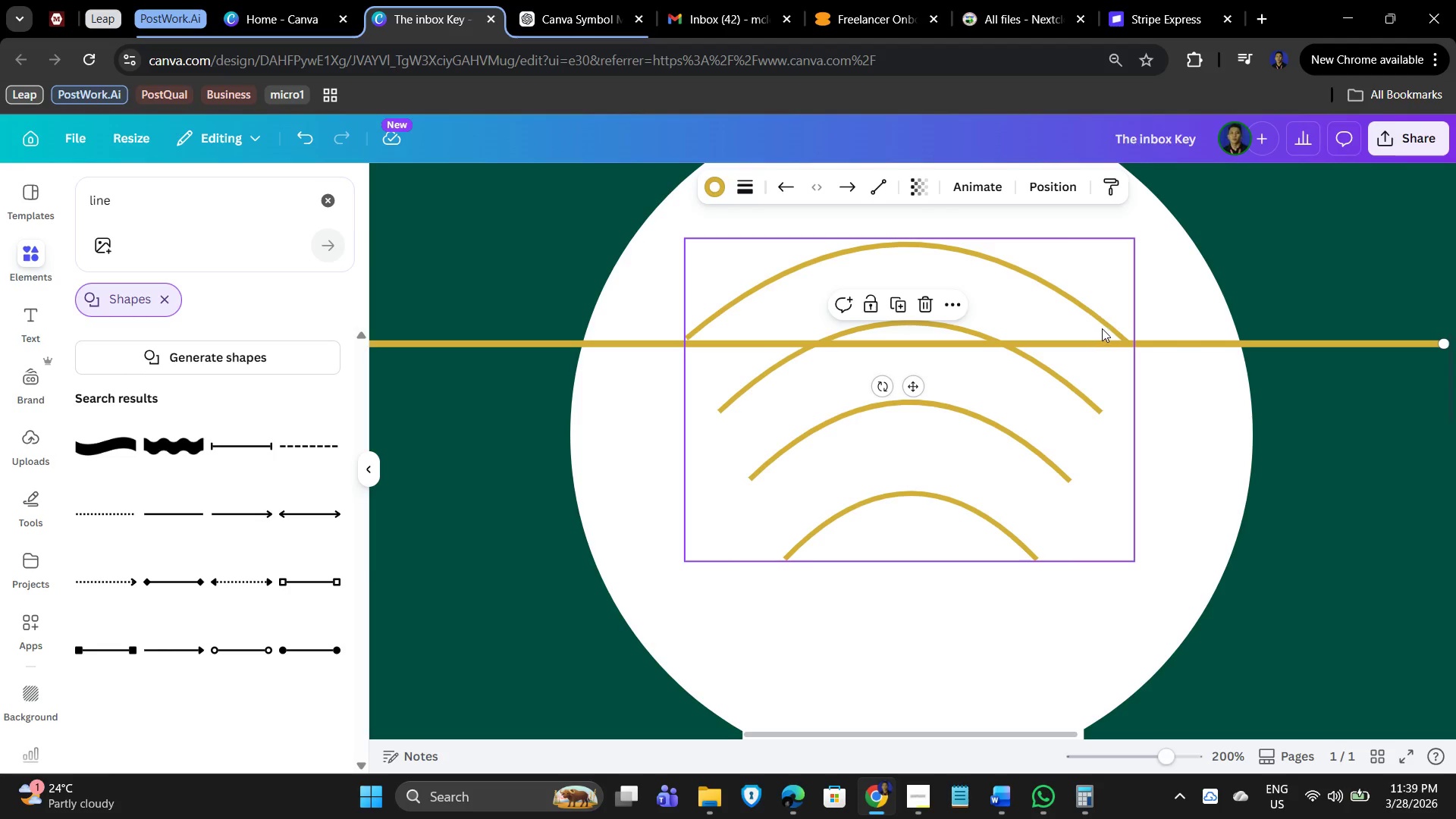 
left_click([1105, 327])
 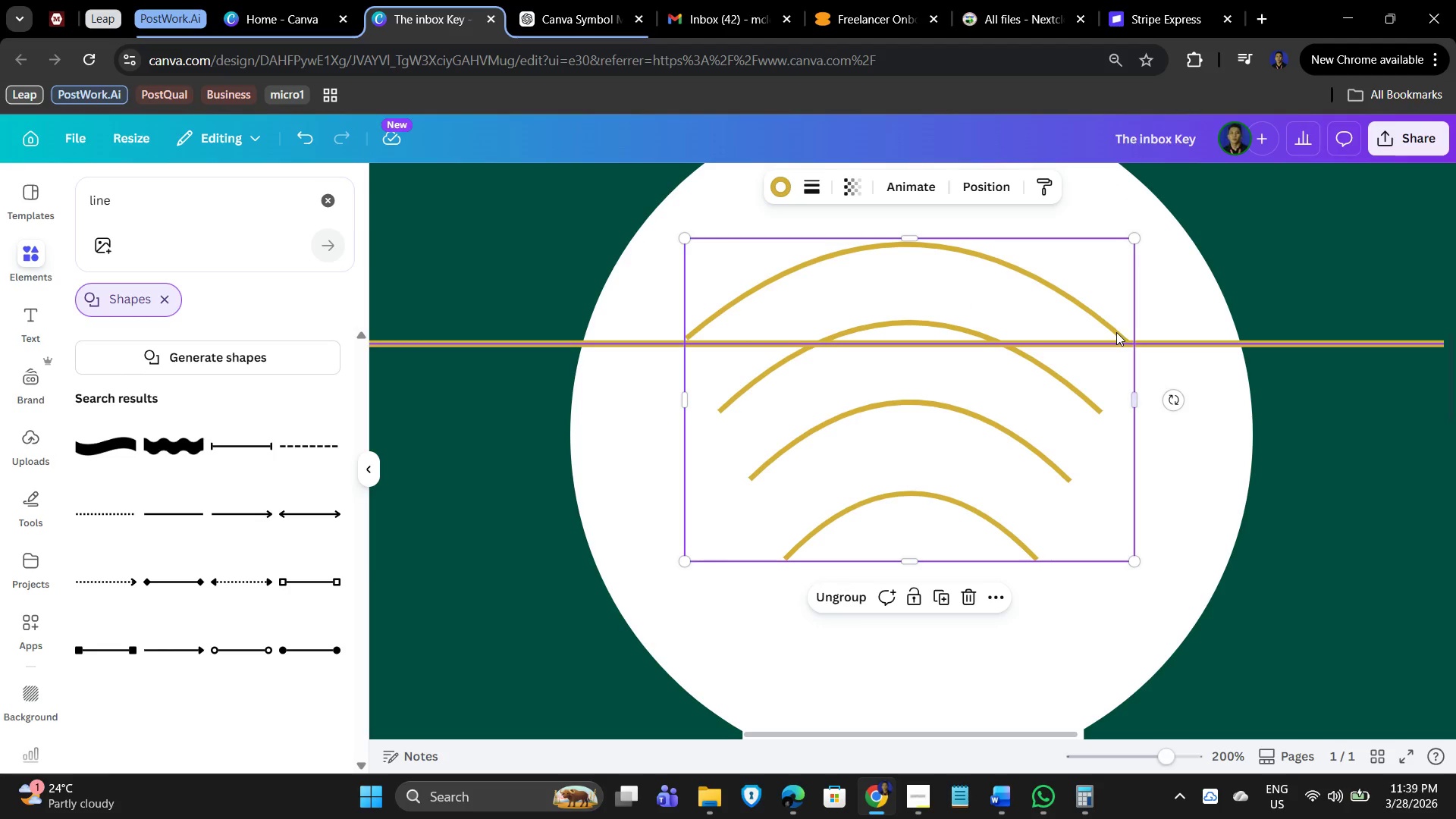 
left_click([1116, 330])
 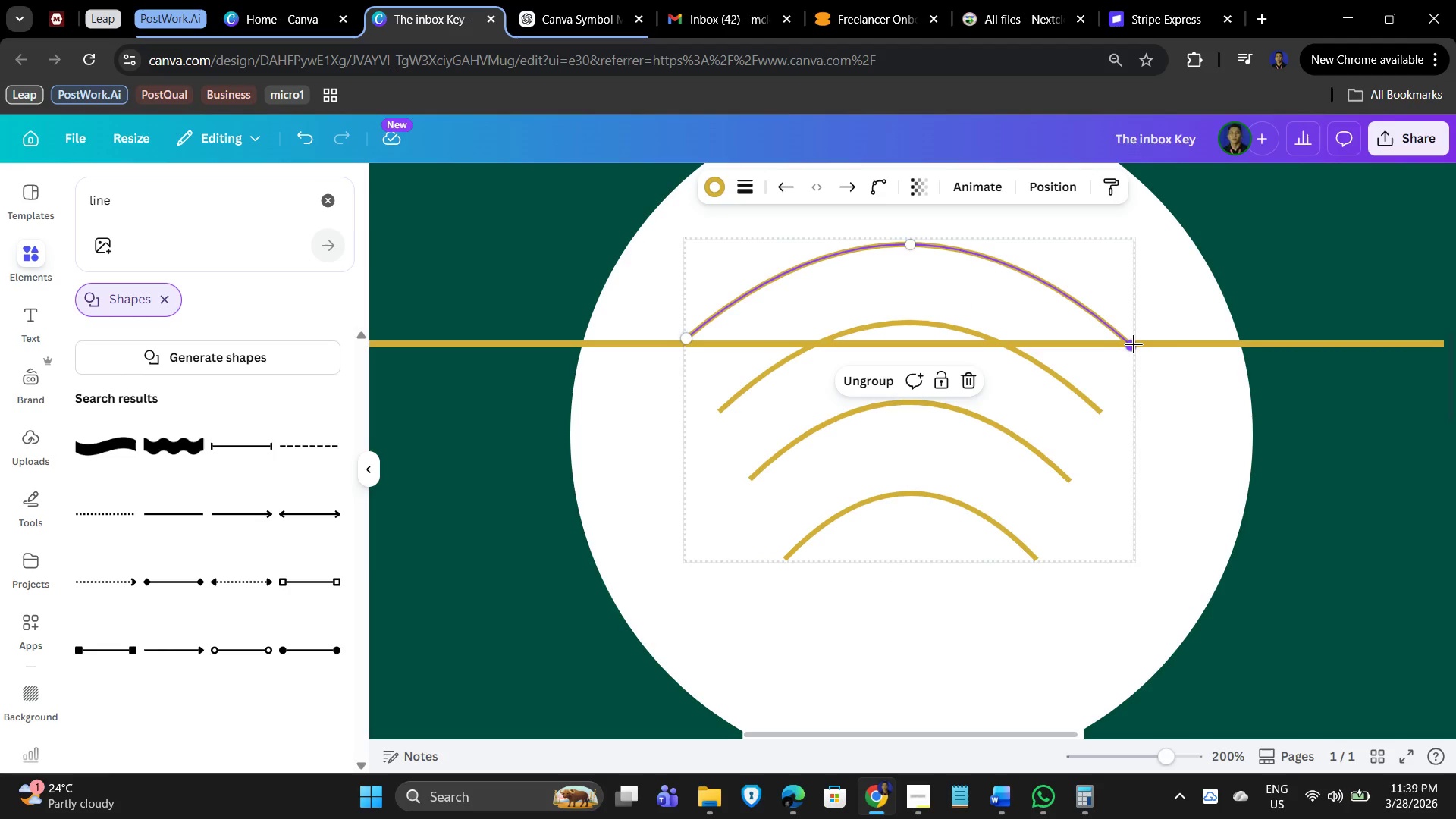 
left_click_drag(start_coordinate=[1133, 346], to_coordinate=[1130, 337])
 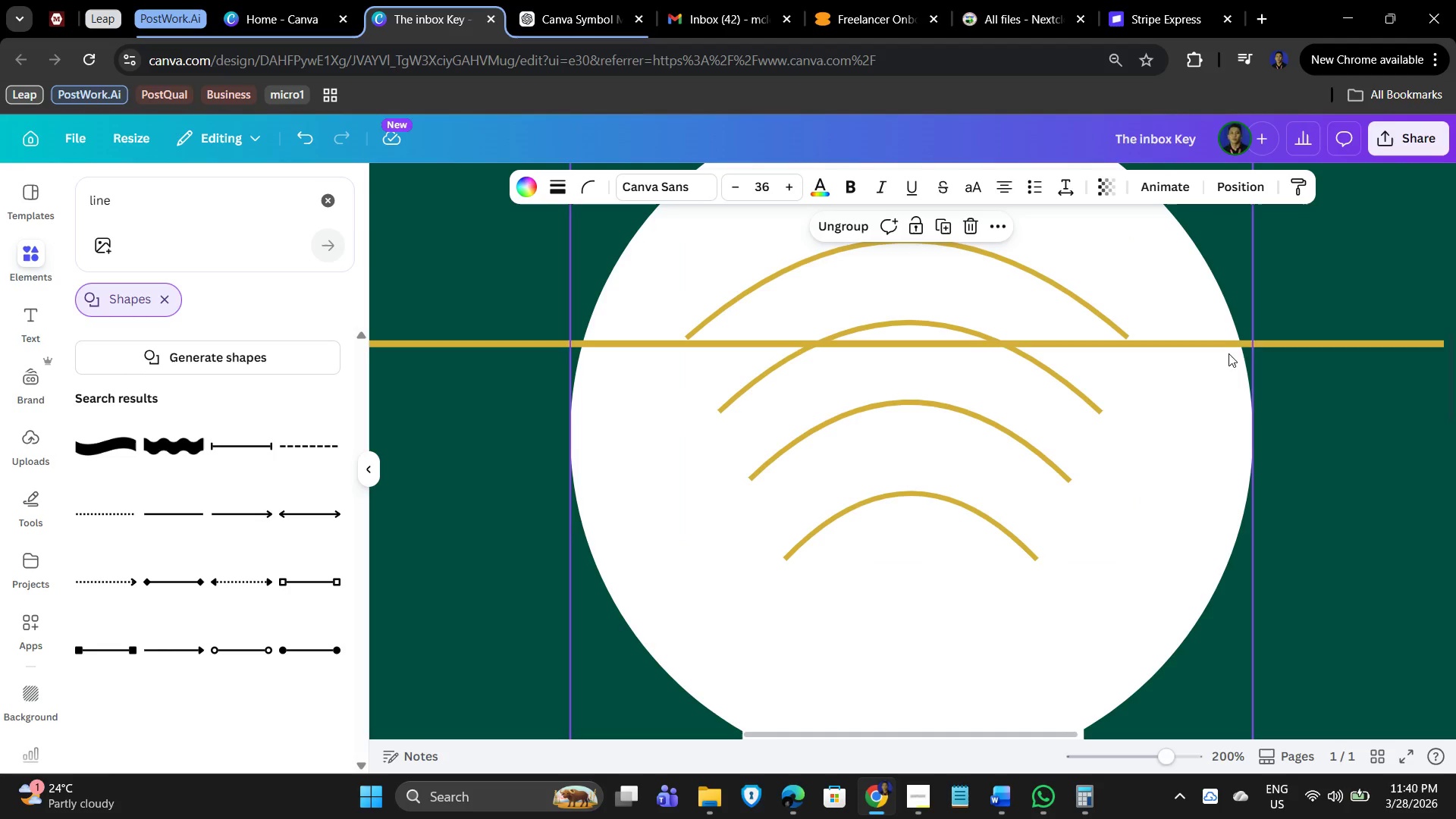 
left_click([1232, 344])
 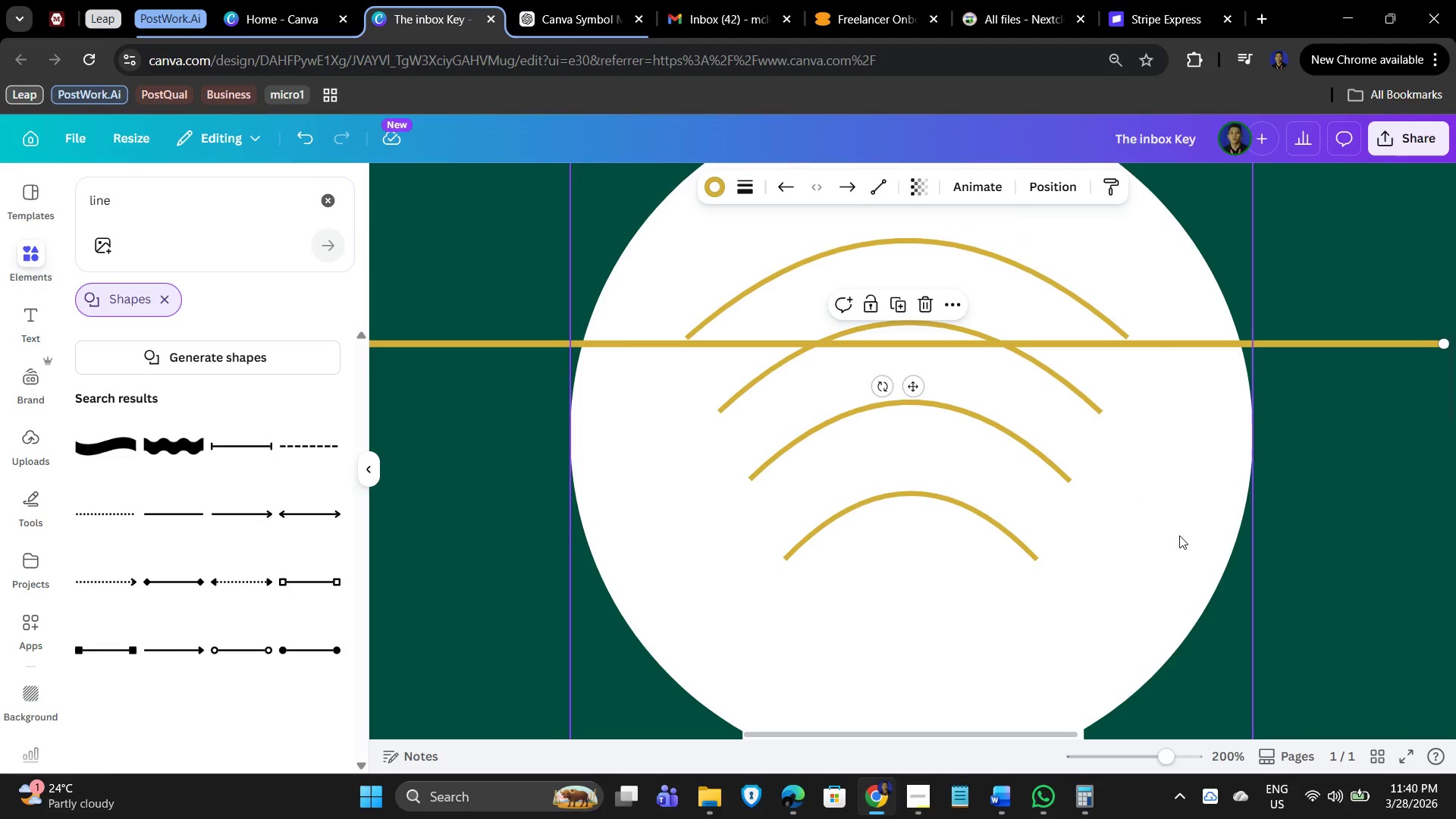 
key(Delete)
 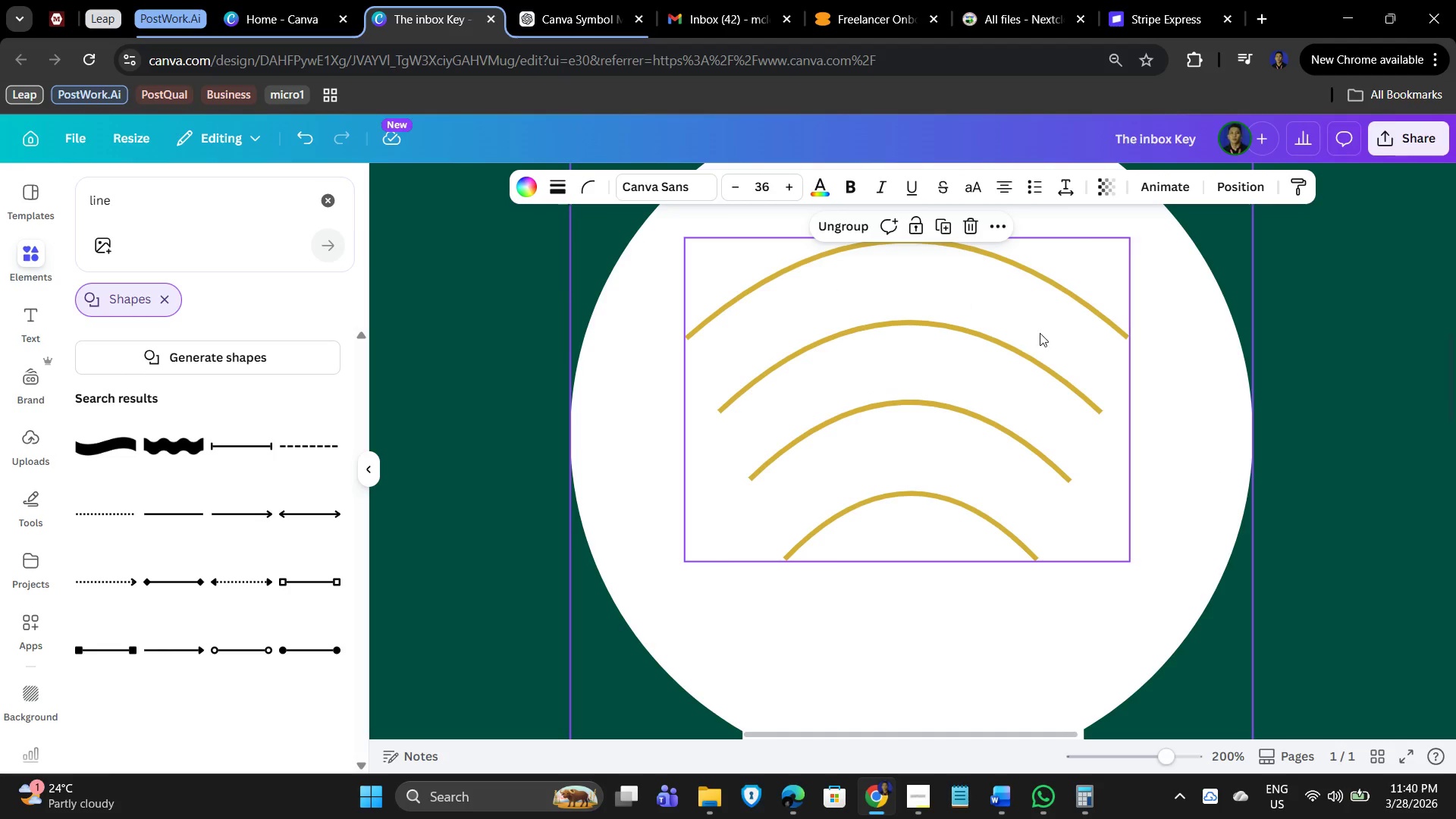 
left_click([855, 291])
 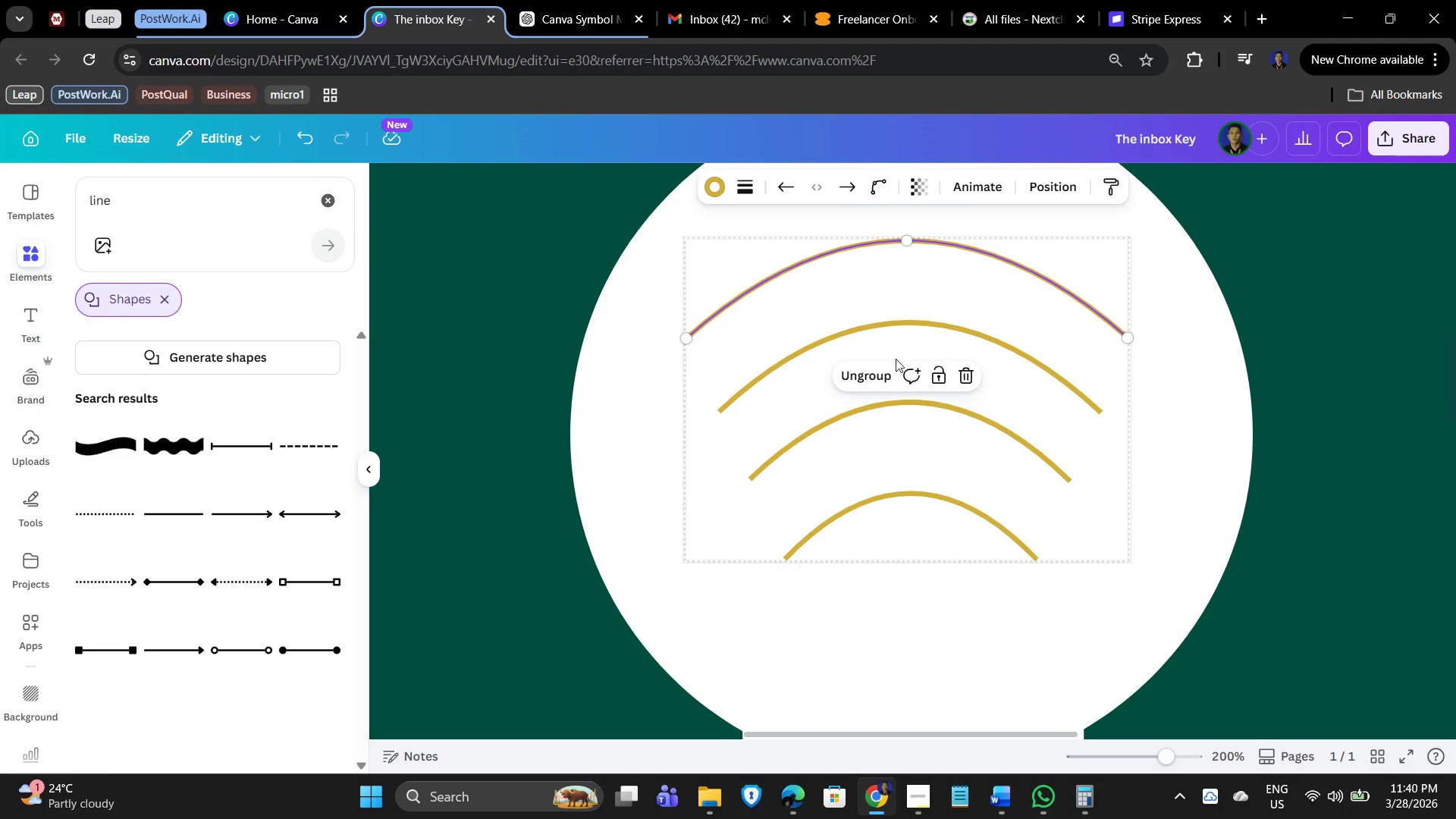 
left_click([870, 375])
 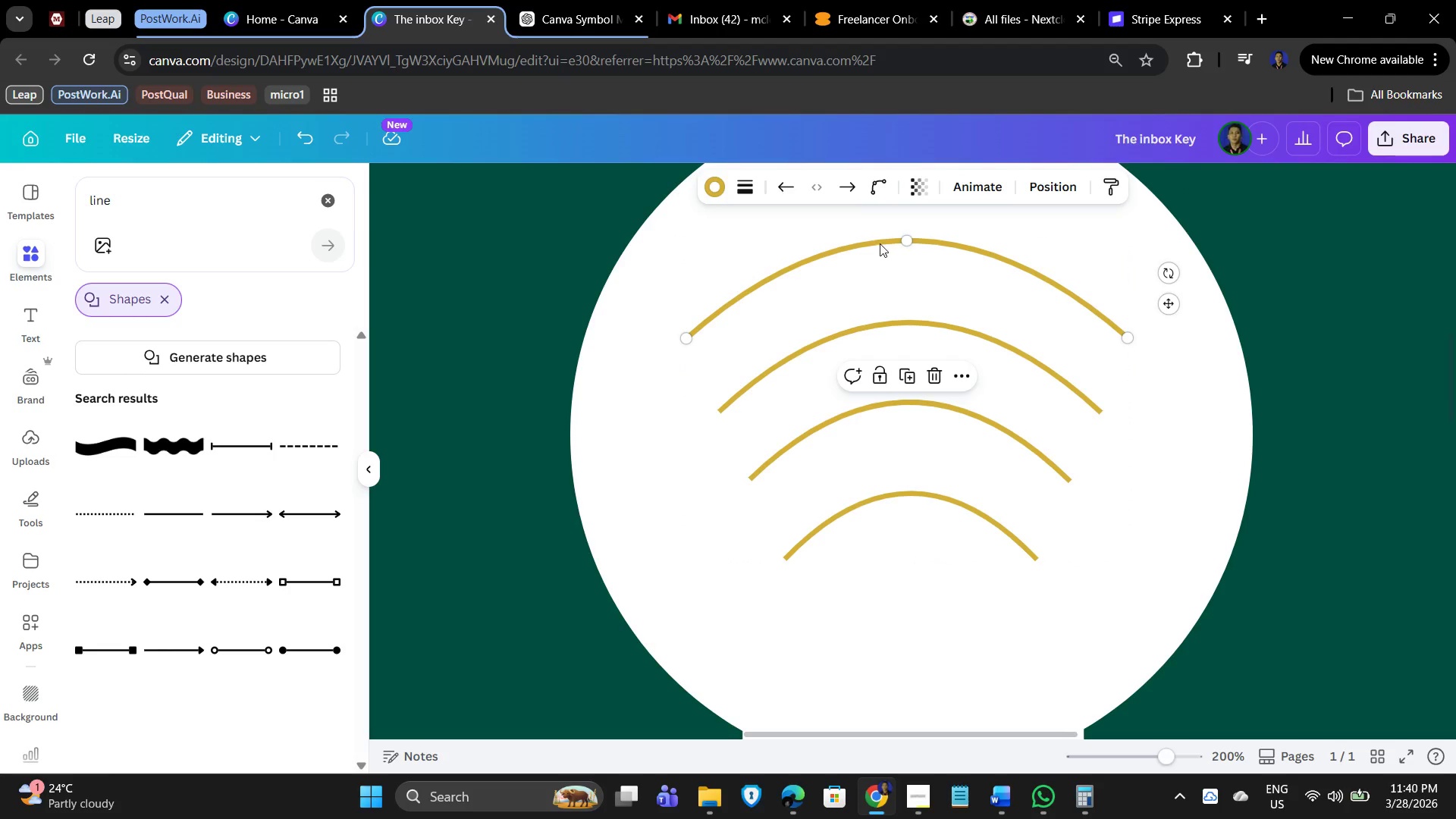 
left_click([880, 245])
 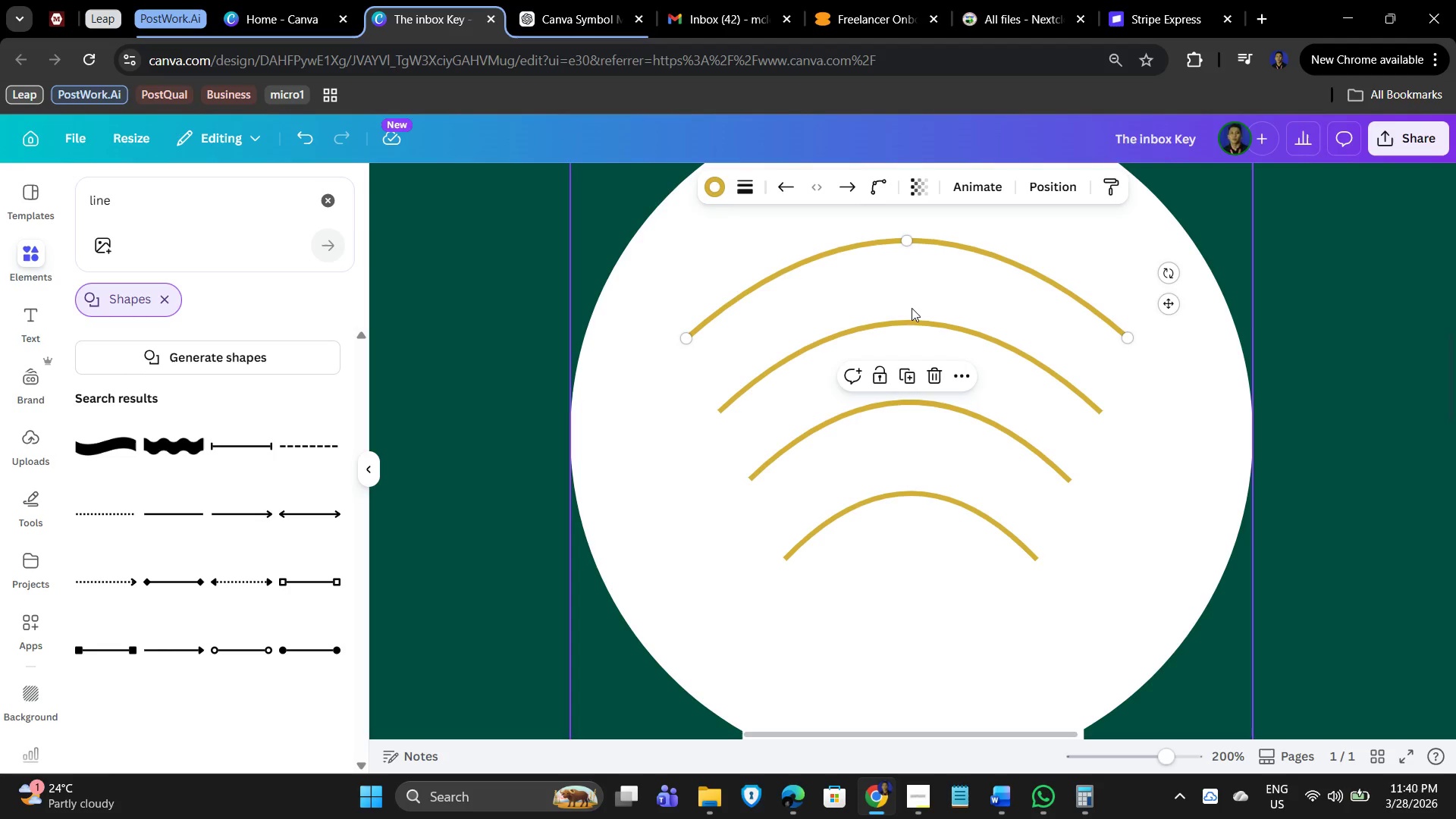 
hold_key(key=ShiftLeft, duration=1.5)
left_click([900, 322])
 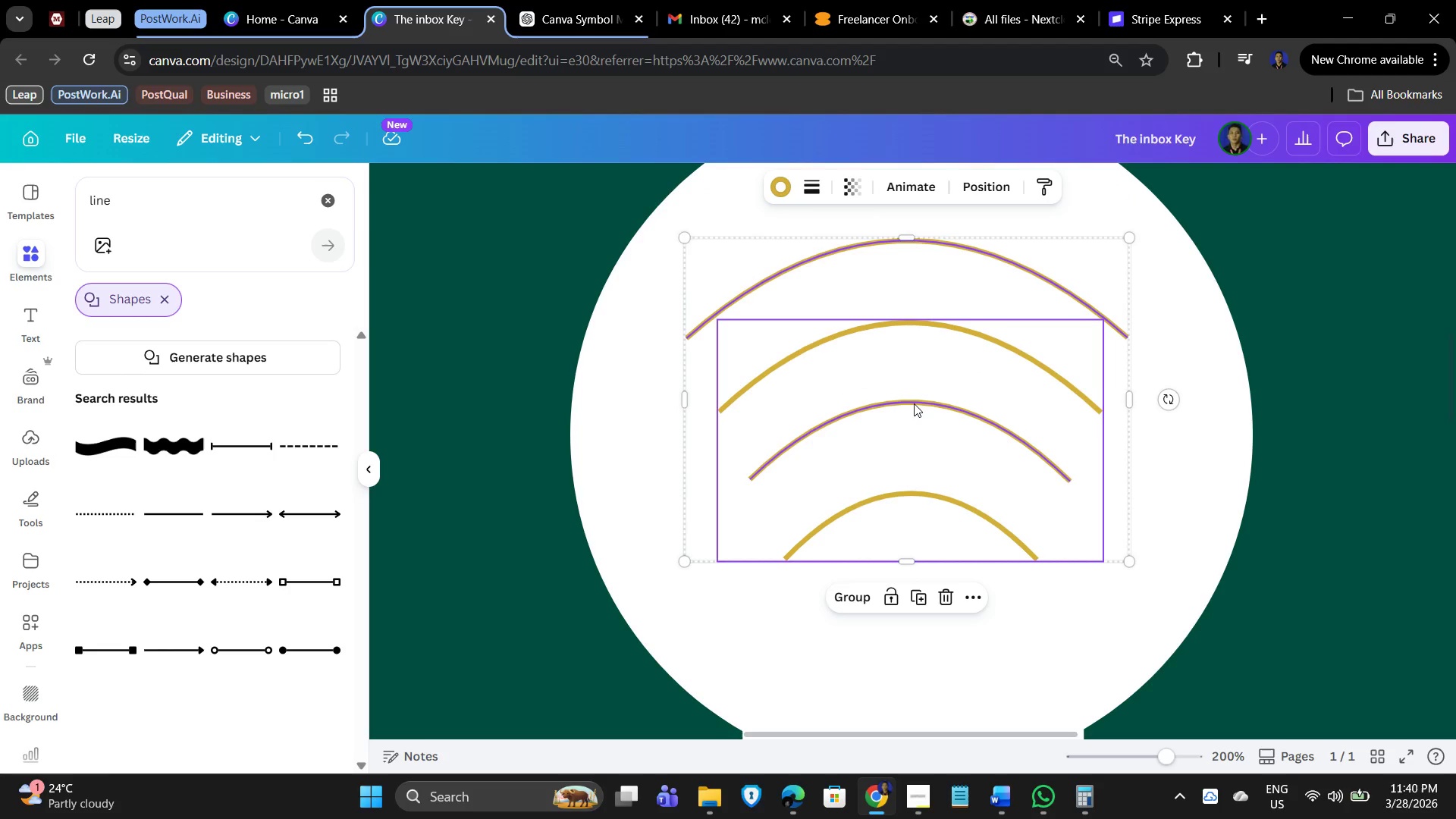 
hold_key(key=ShiftLeft, duration=1.5)
left_click([914, 404])
 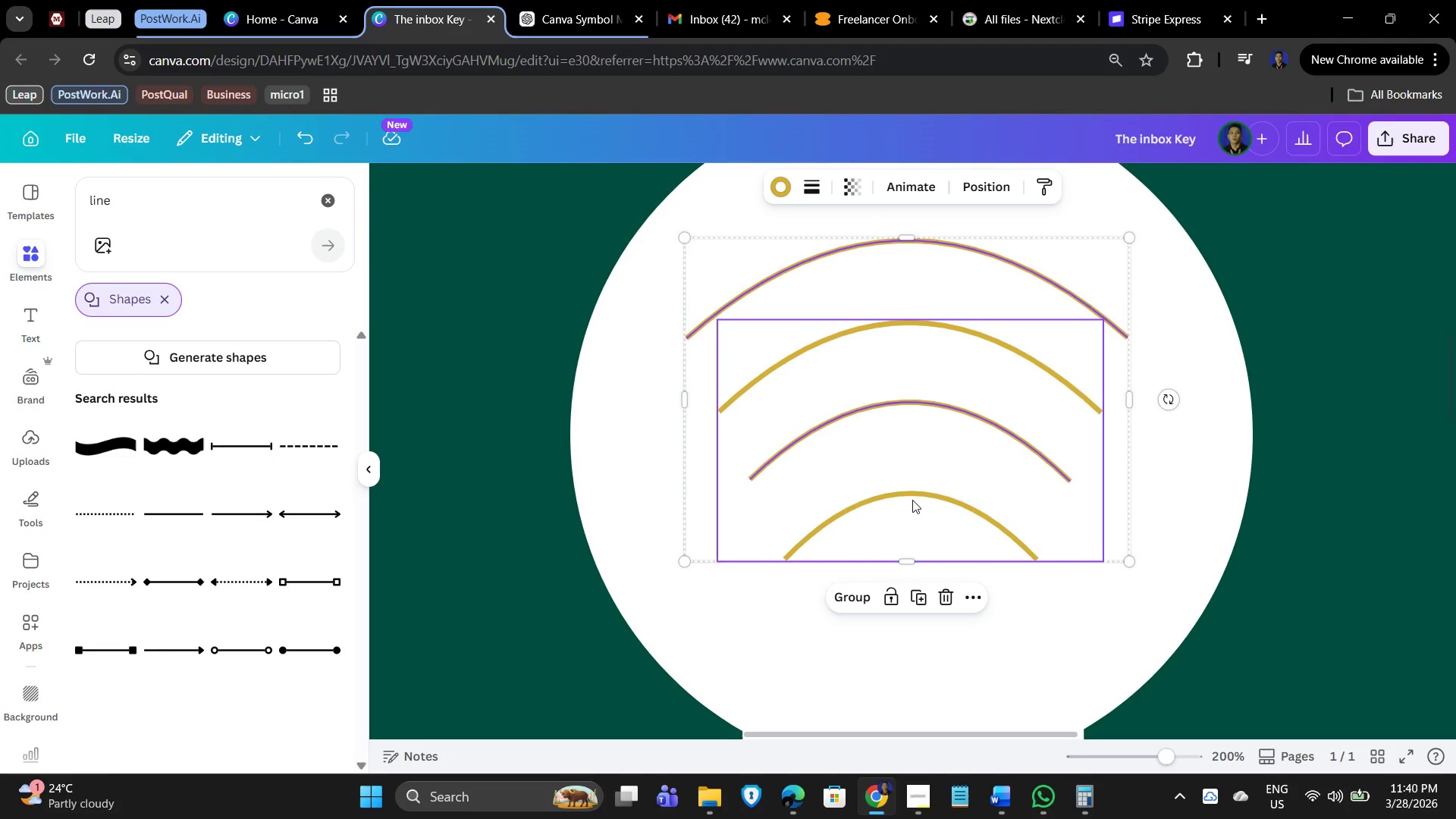 
hold_key(key=ShiftLeft, duration=0.78)
left_click([912, 494])
 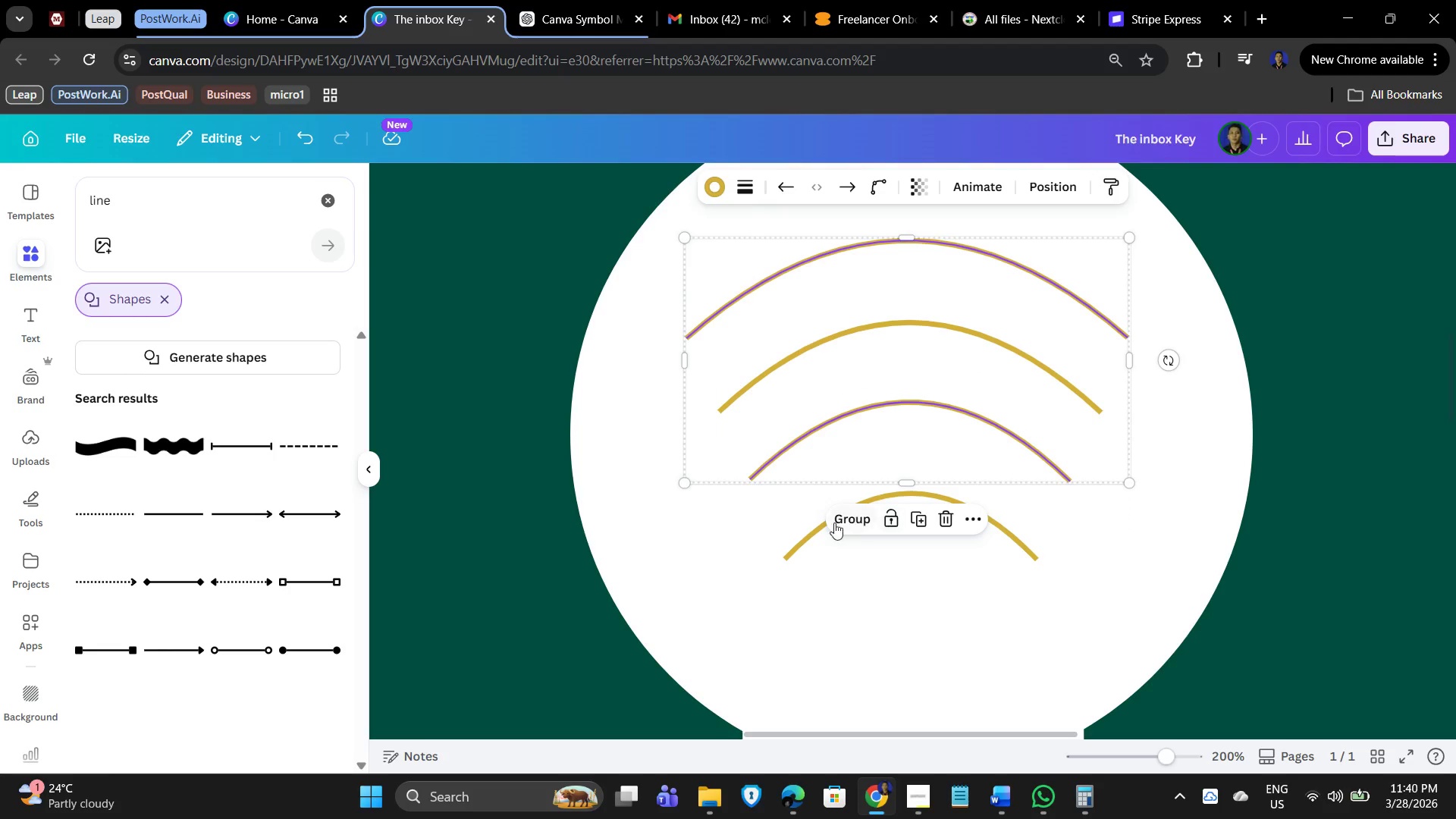 
hold_key(key=ShiftLeft, duration=1.03)
left_click([808, 546])
 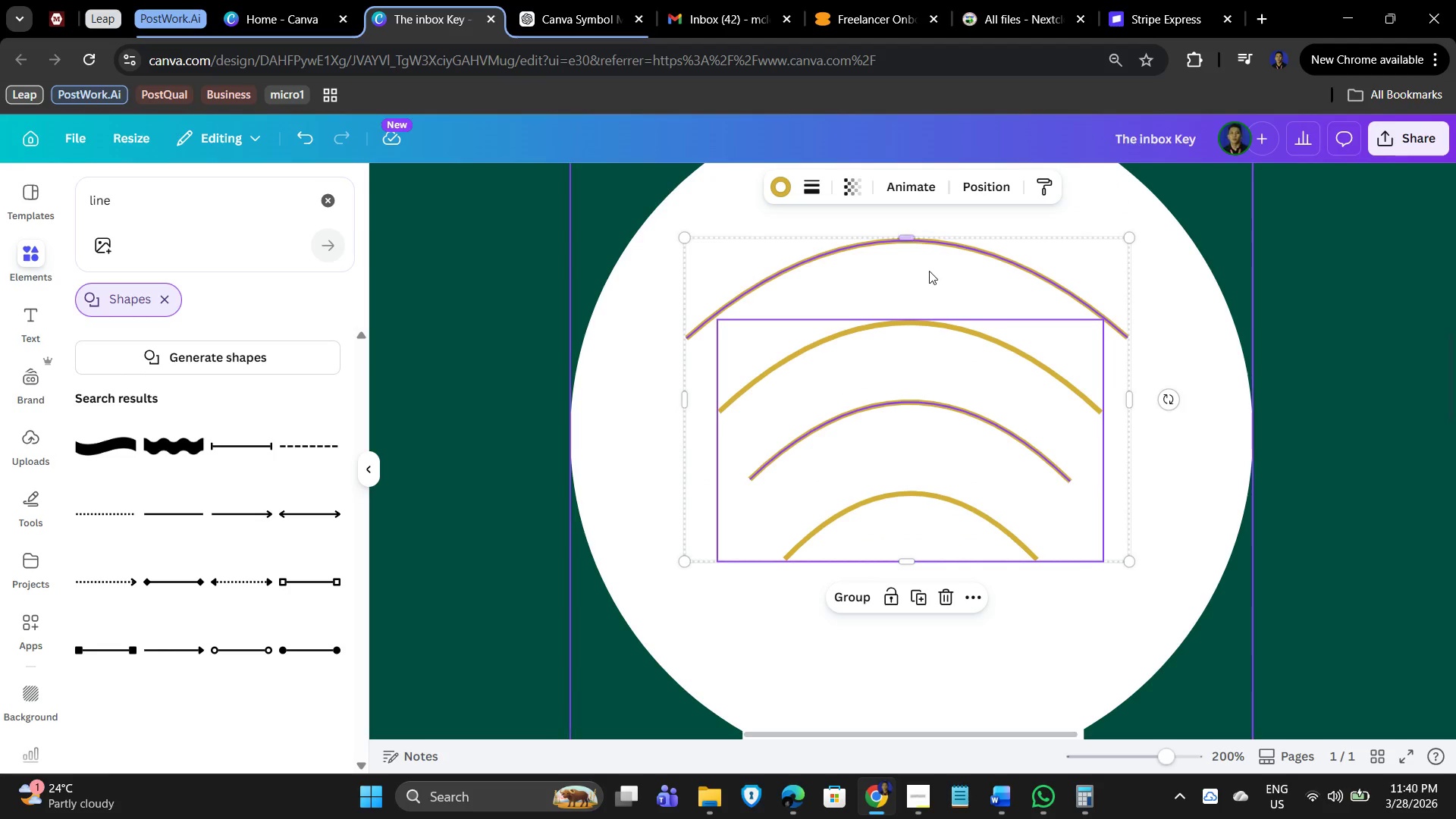 
hold_key(key=ShiftLeft, duration=1.06)
left_click([914, 325])
 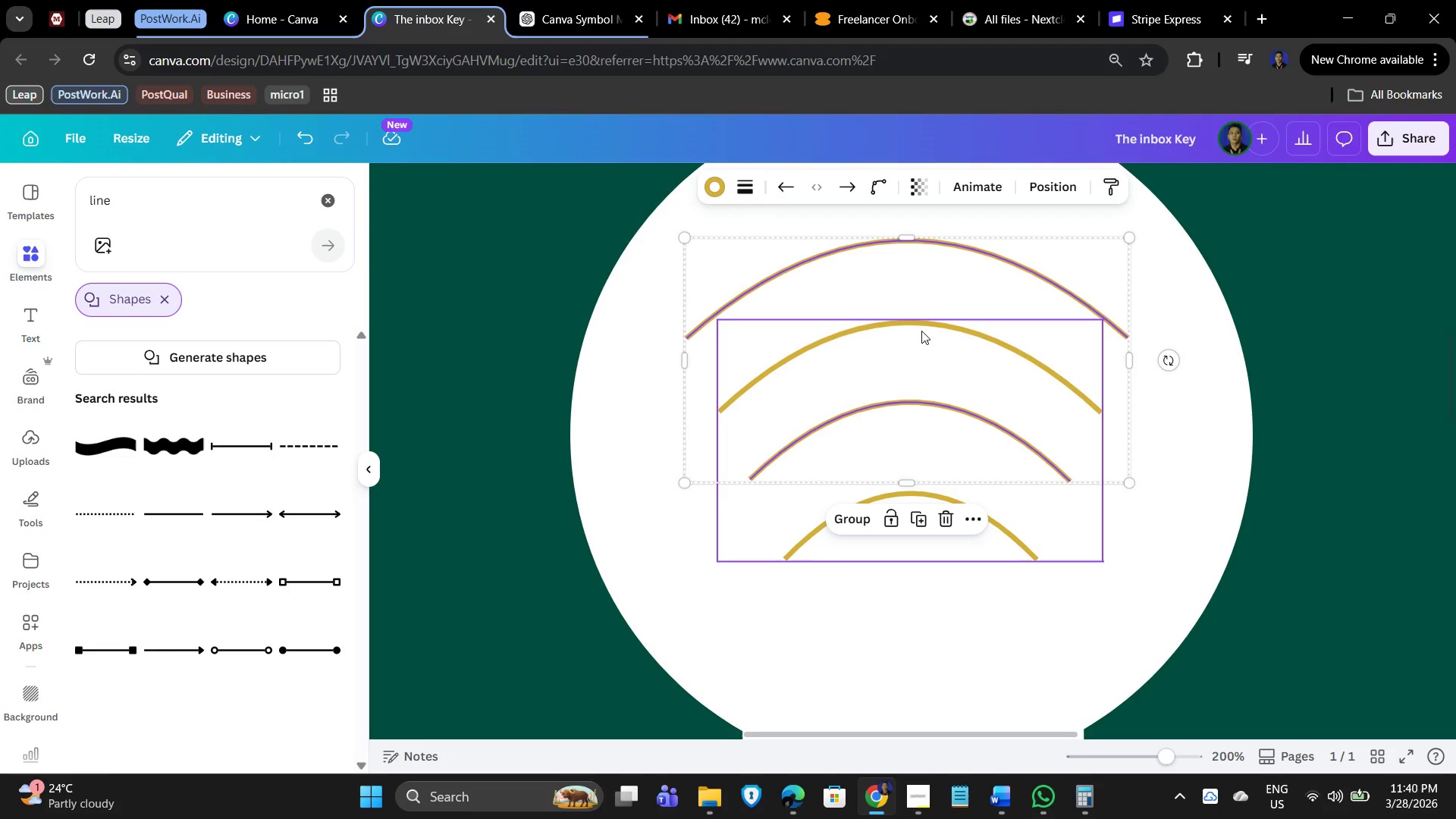 
left_click([923, 331])
 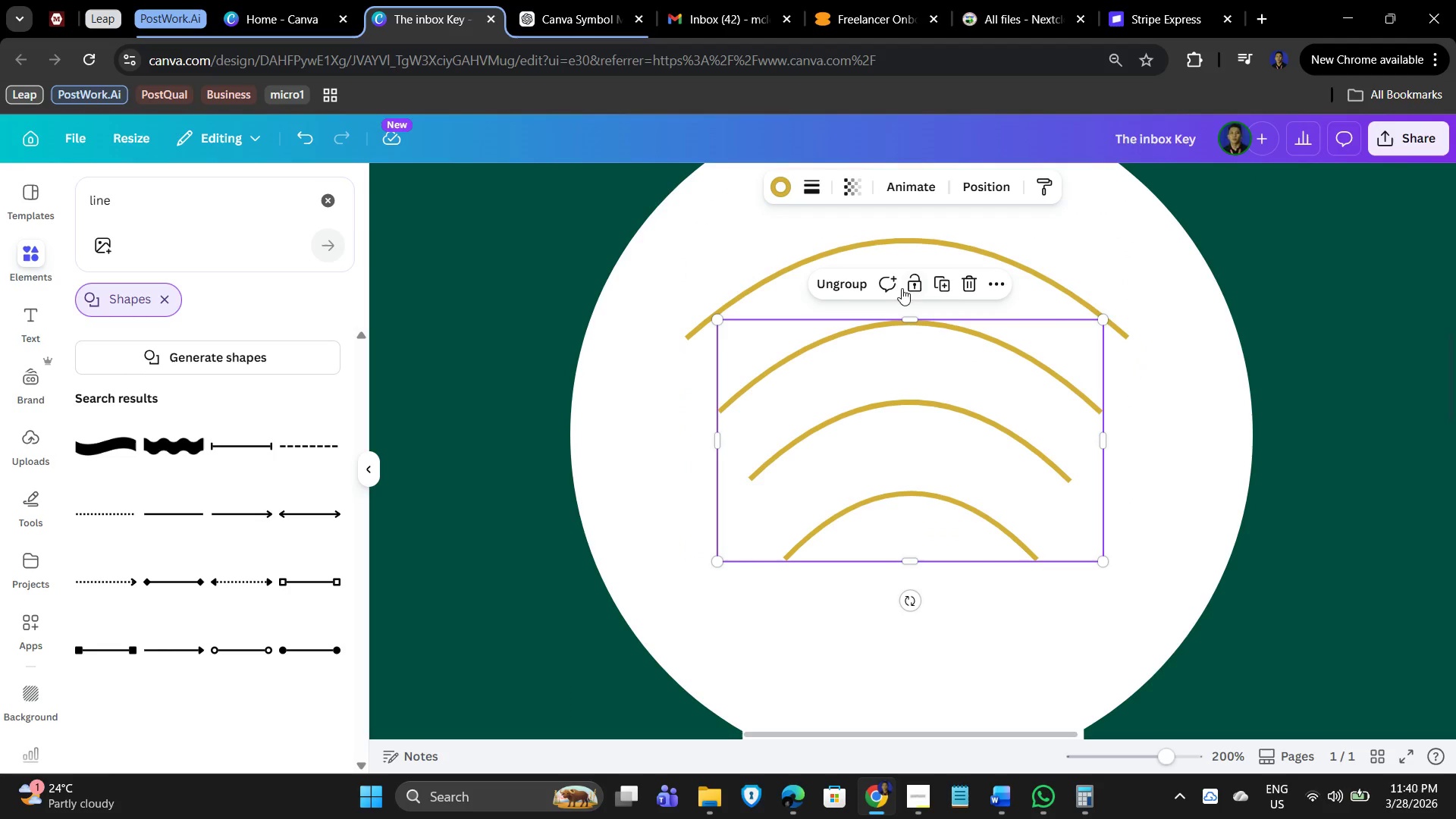 
left_click([849, 278])
 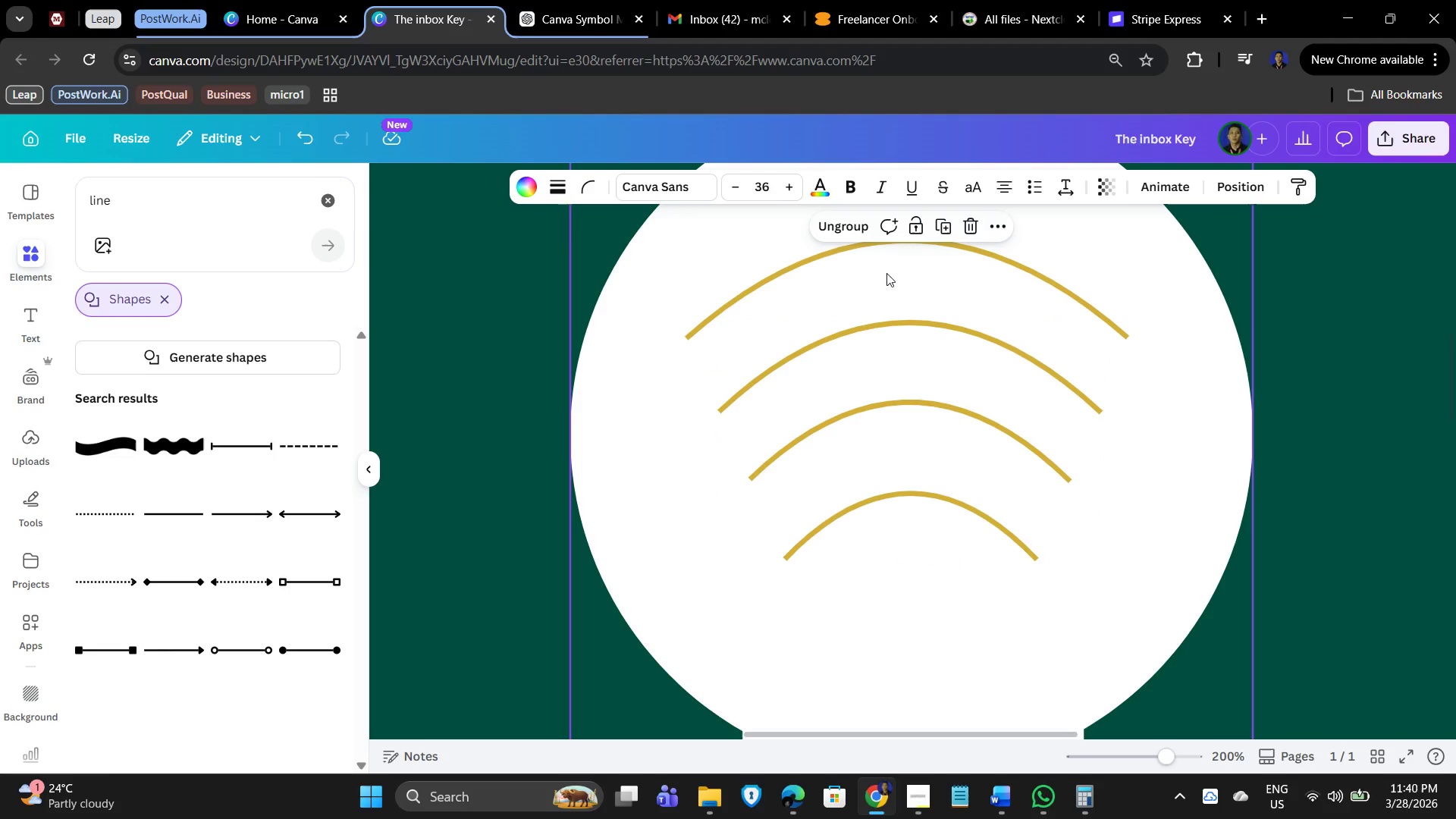 
left_click([844, 224])
 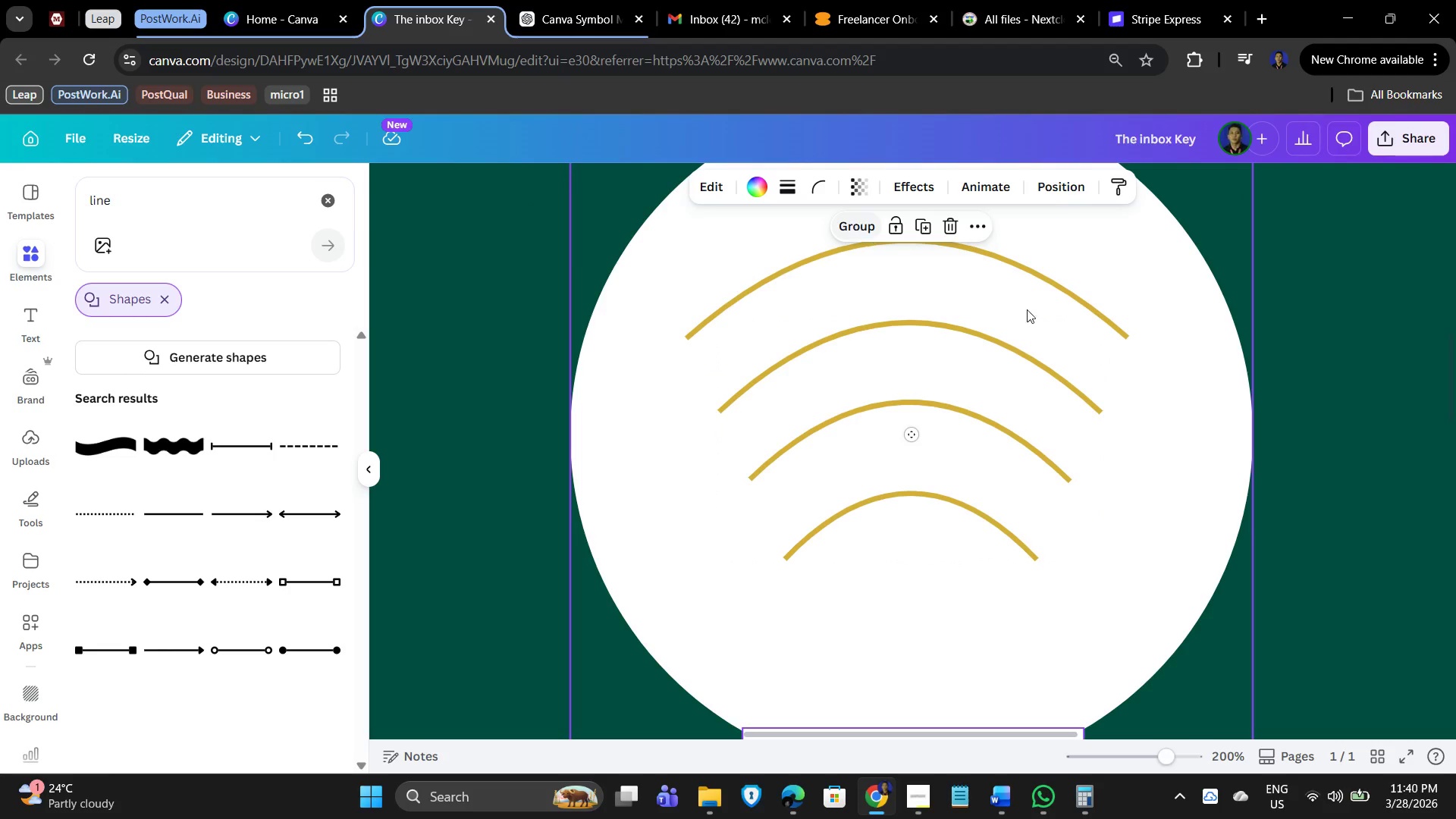 
left_click([1365, 407])
 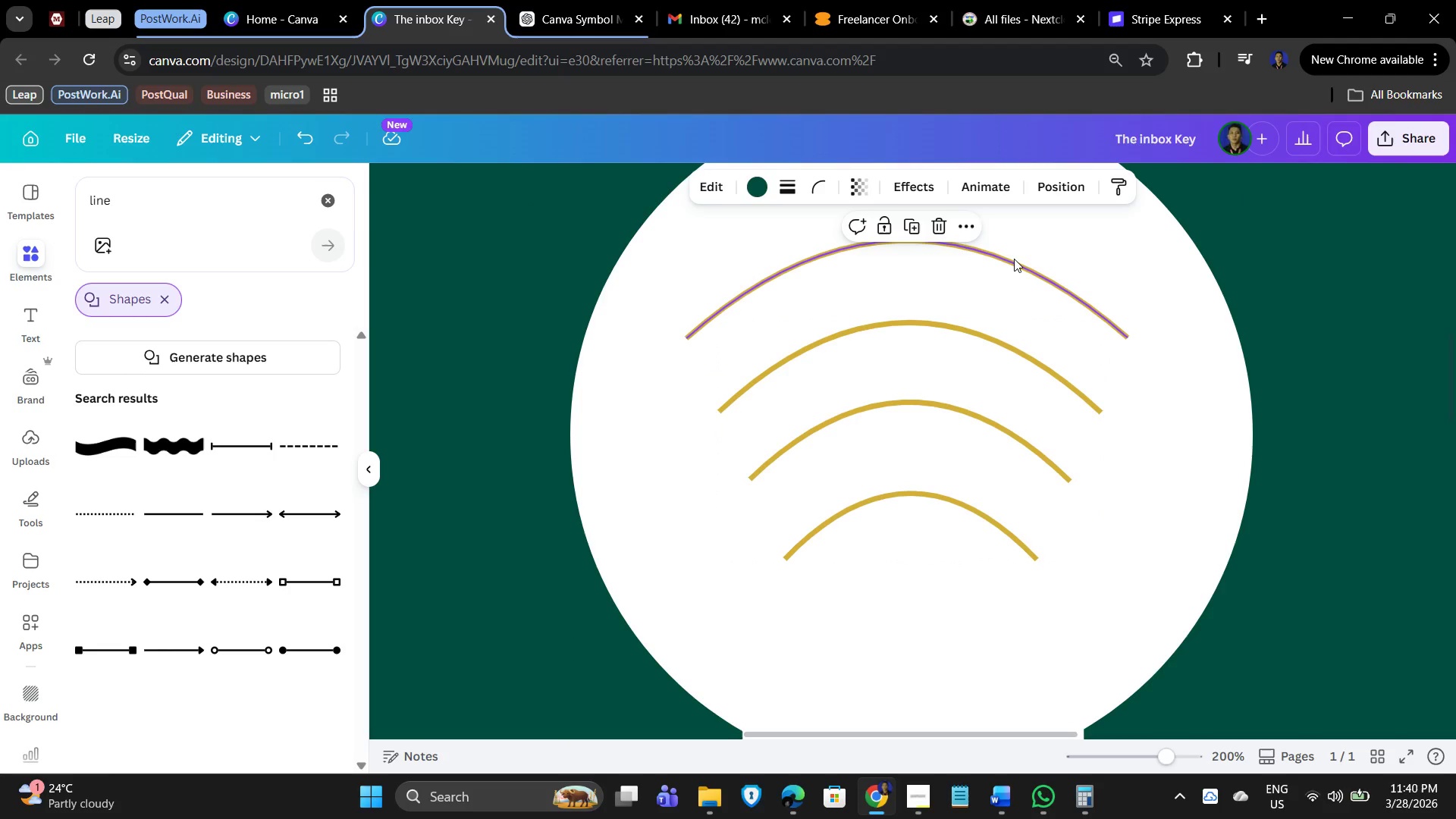 
left_click([1014, 259])
 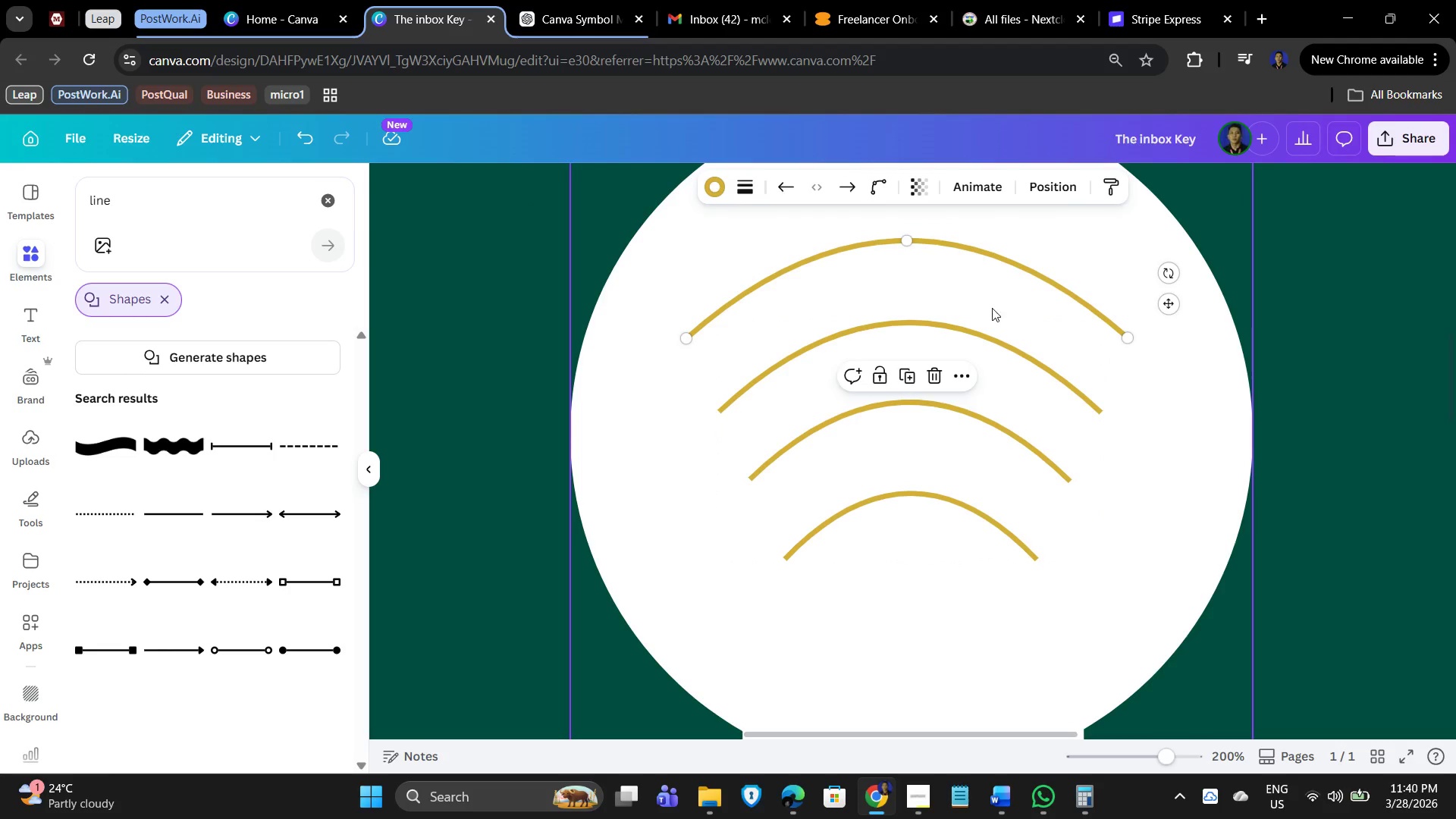 
hold_key(key=ShiftLeft, duration=1.51)
left_click([999, 341])
 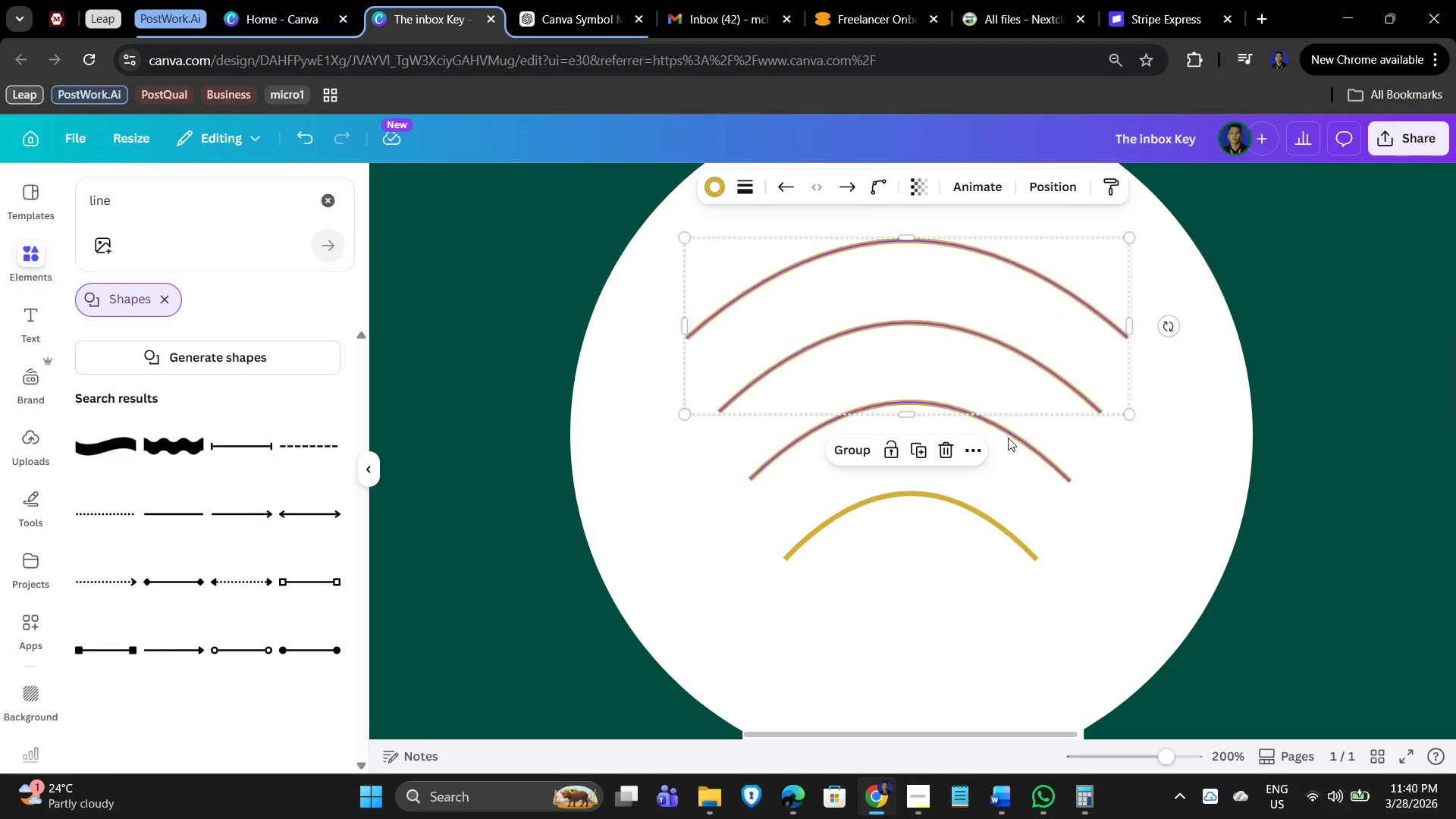 
hold_key(key=ShiftLeft, duration=1.52)
left_click([1009, 438])
 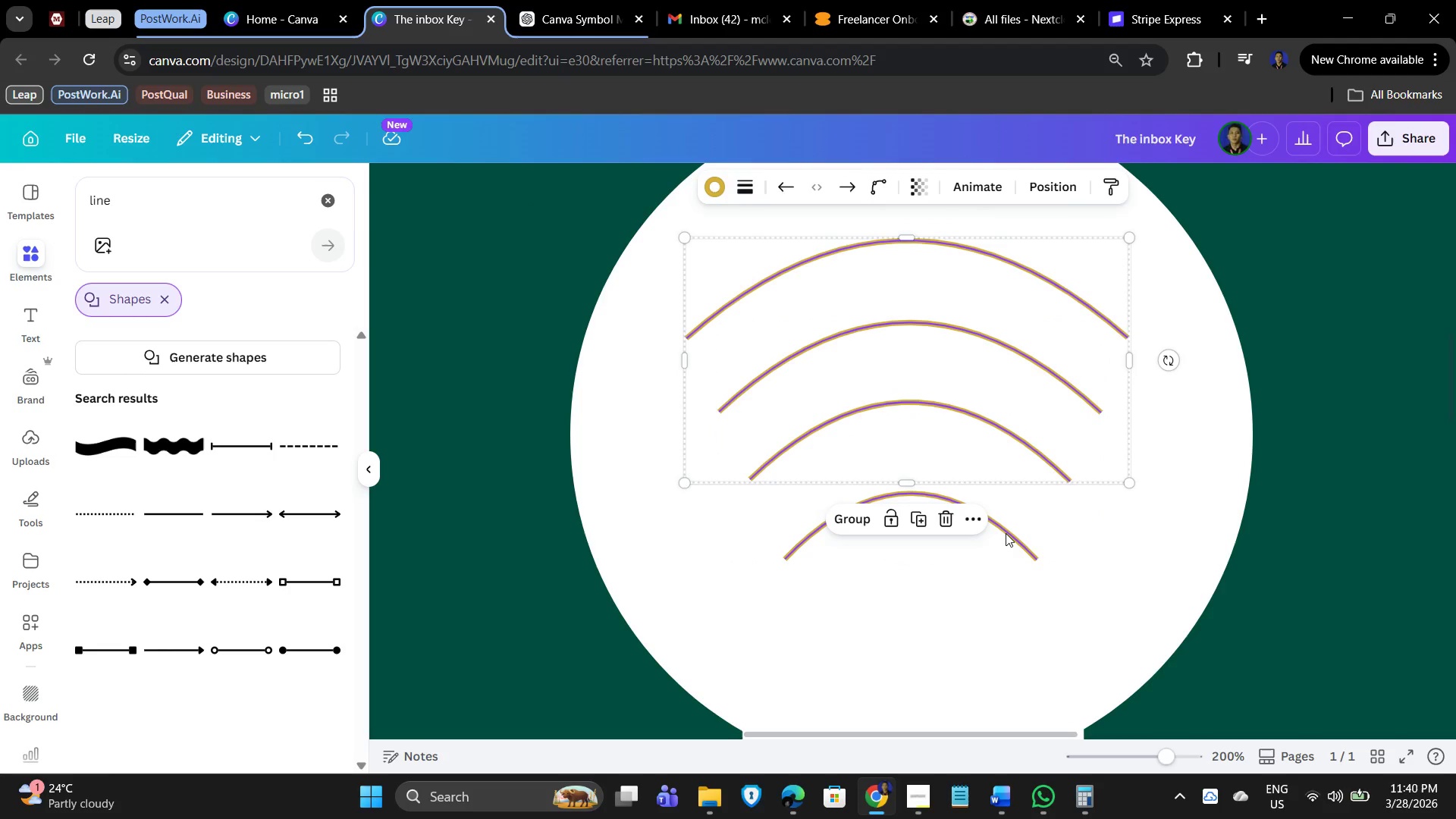 
hold_key(key=ShiftLeft, duration=0.44)
left_click([1006, 533])
 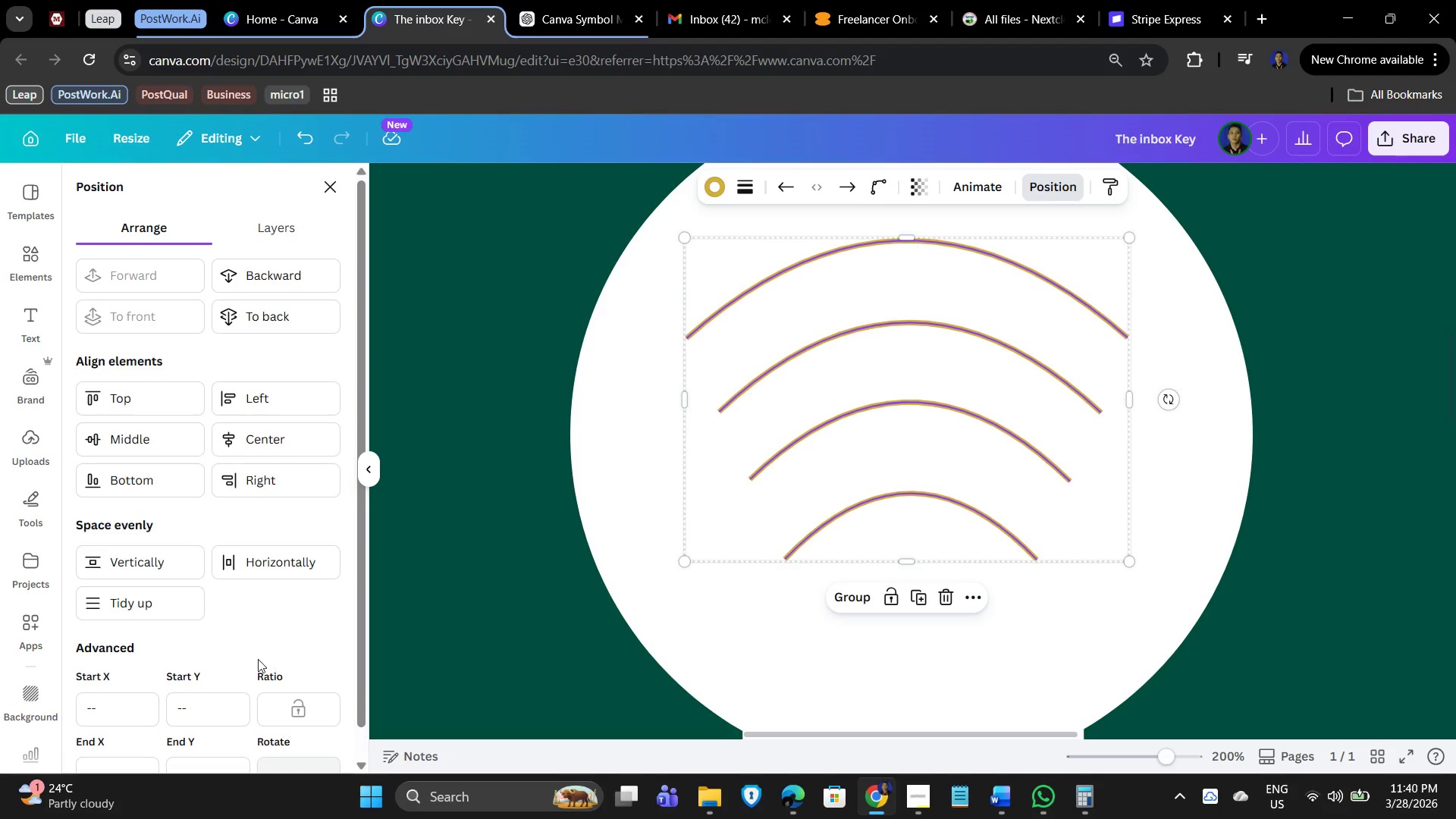 
left_click([130, 605])